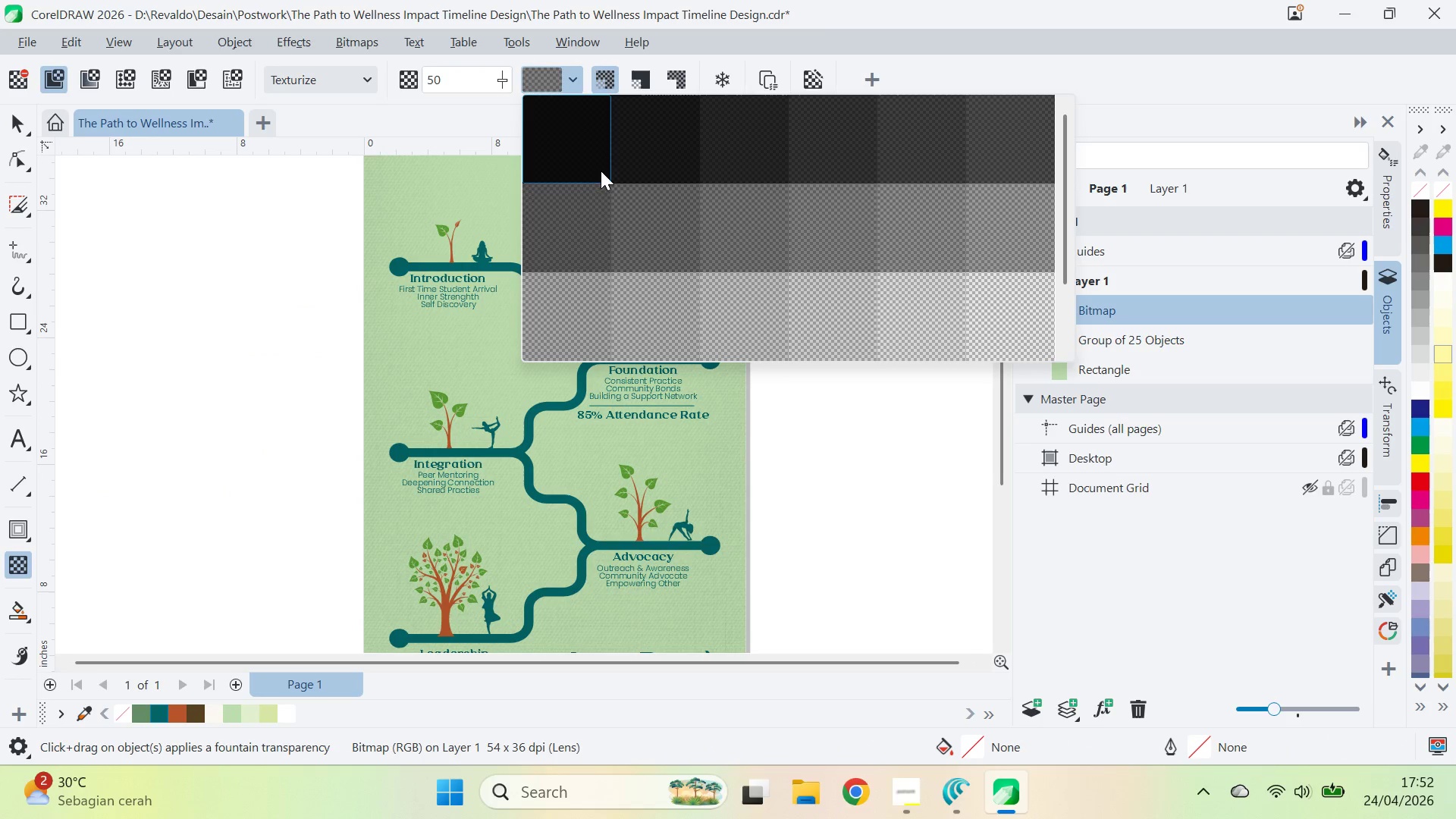 
left_click([592, 222])
 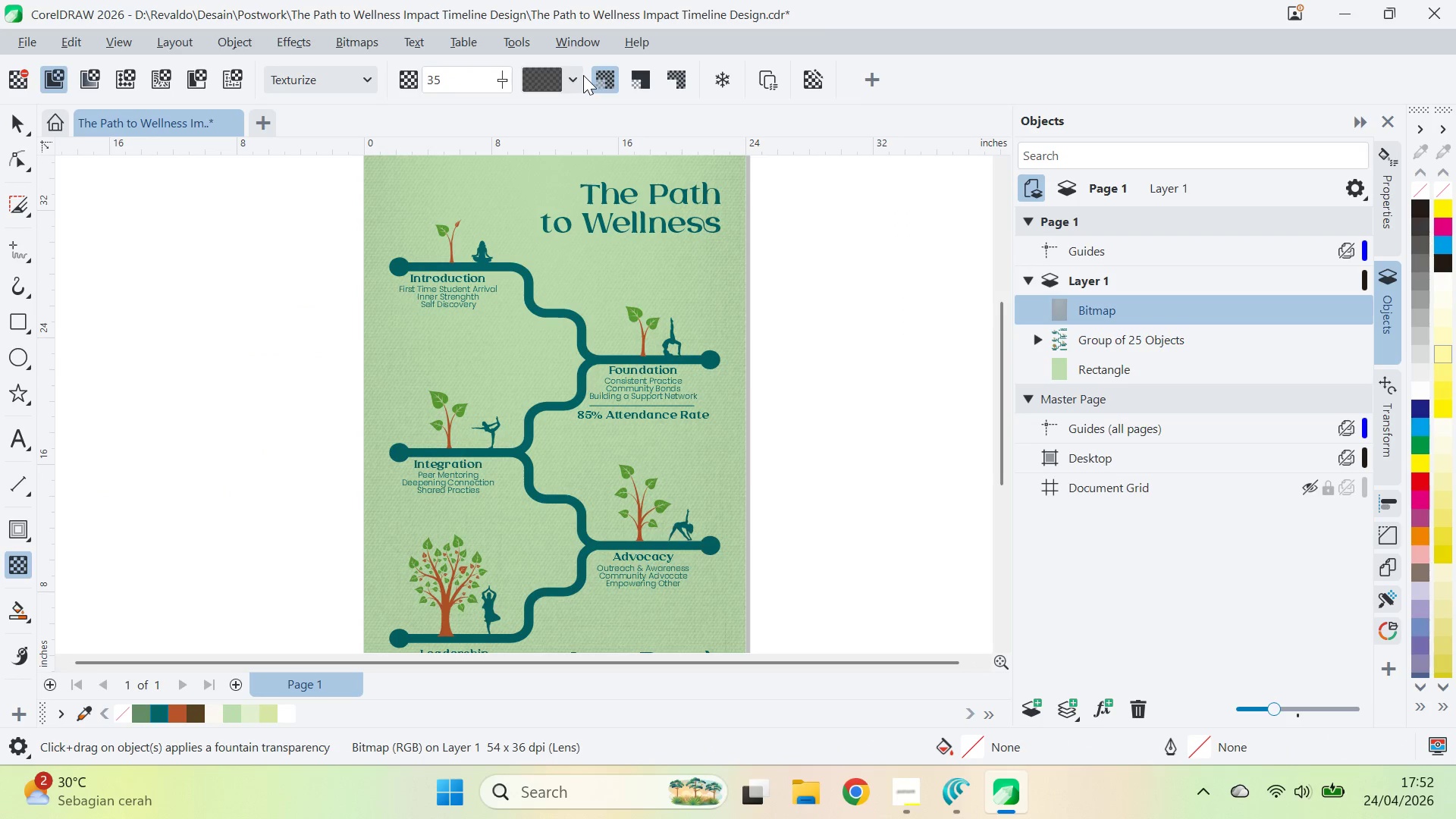 
double_click([579, 75])